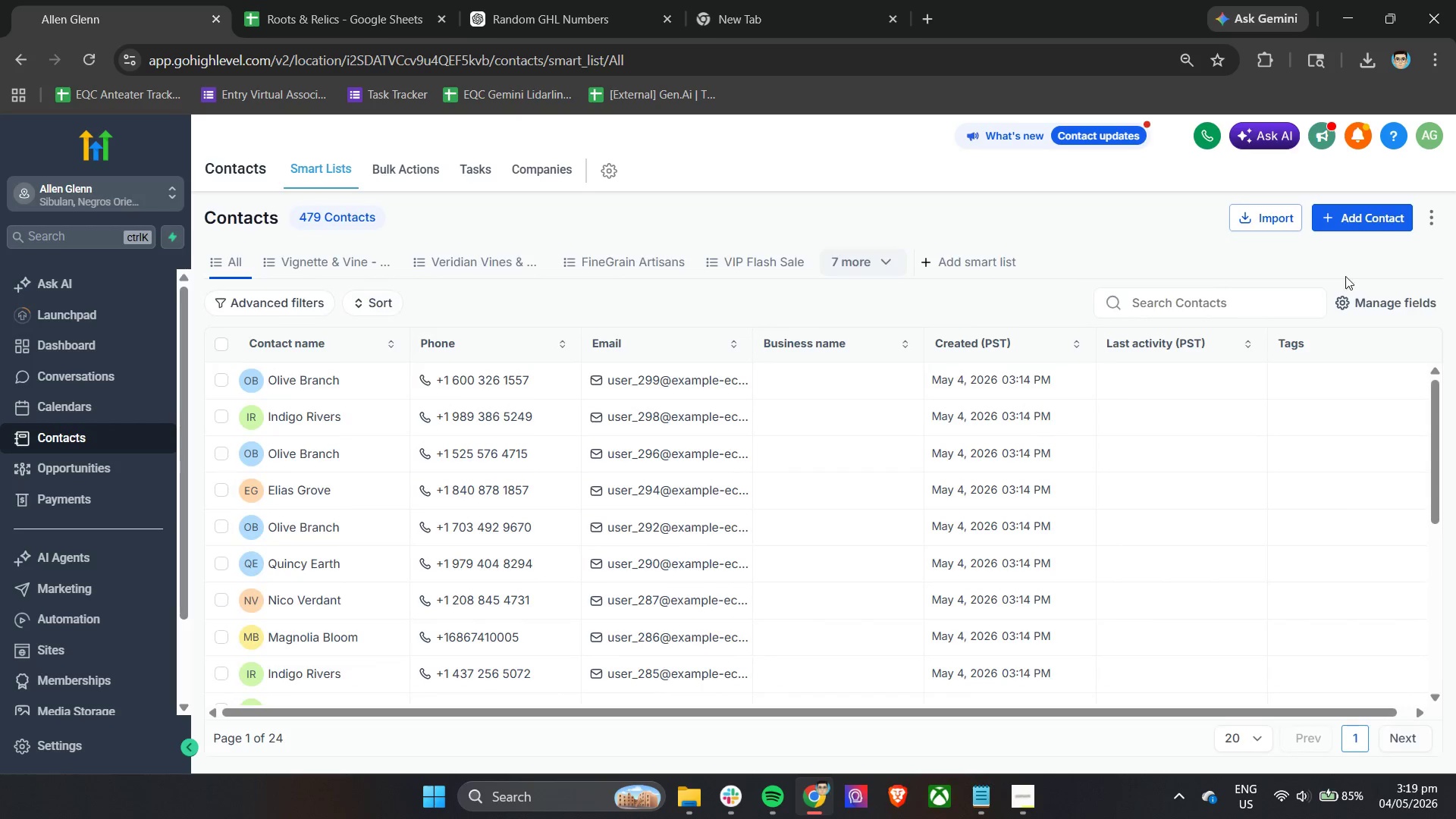 
left_click([1257, 208])
 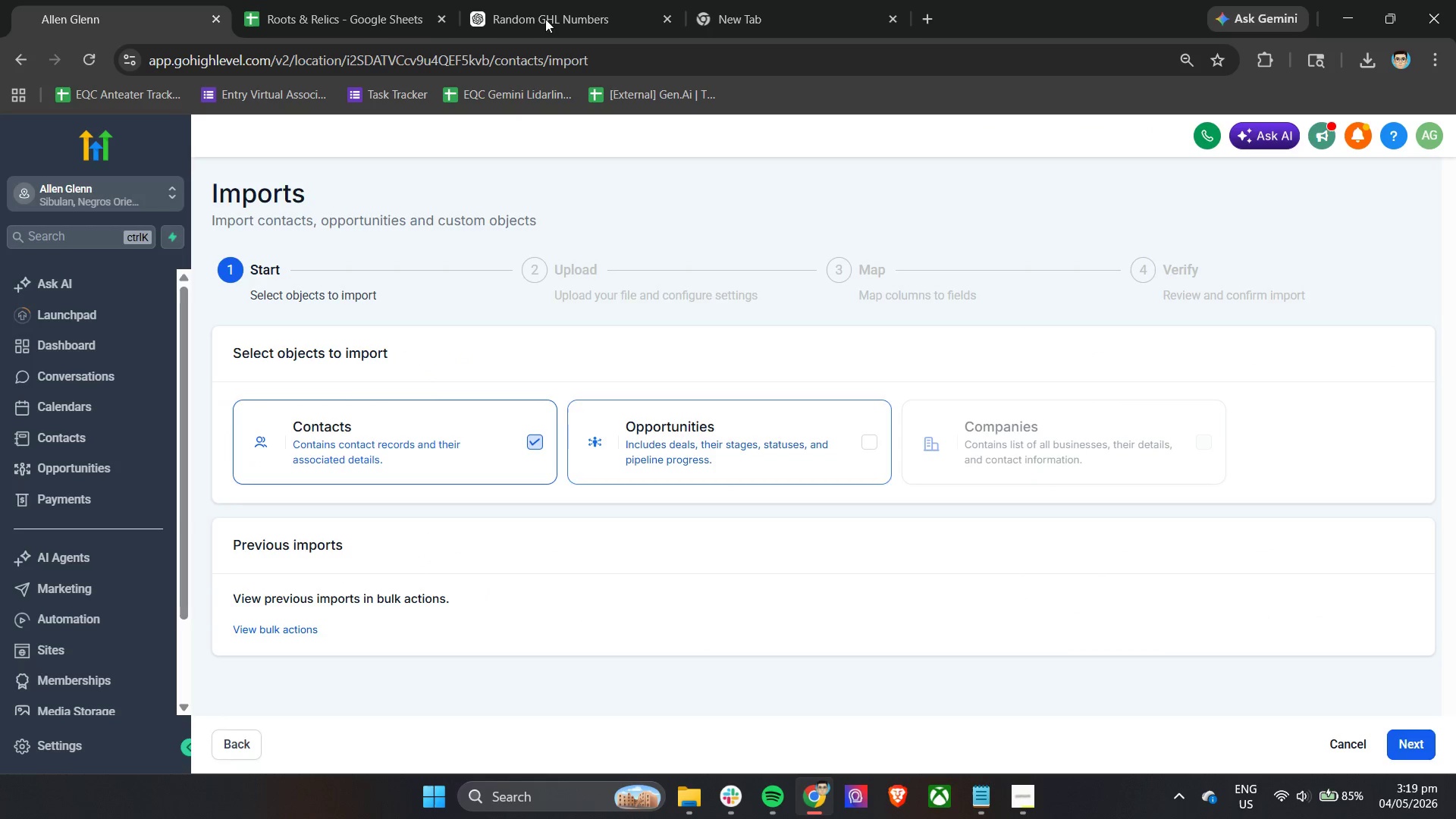 
left_click([374, 0])
 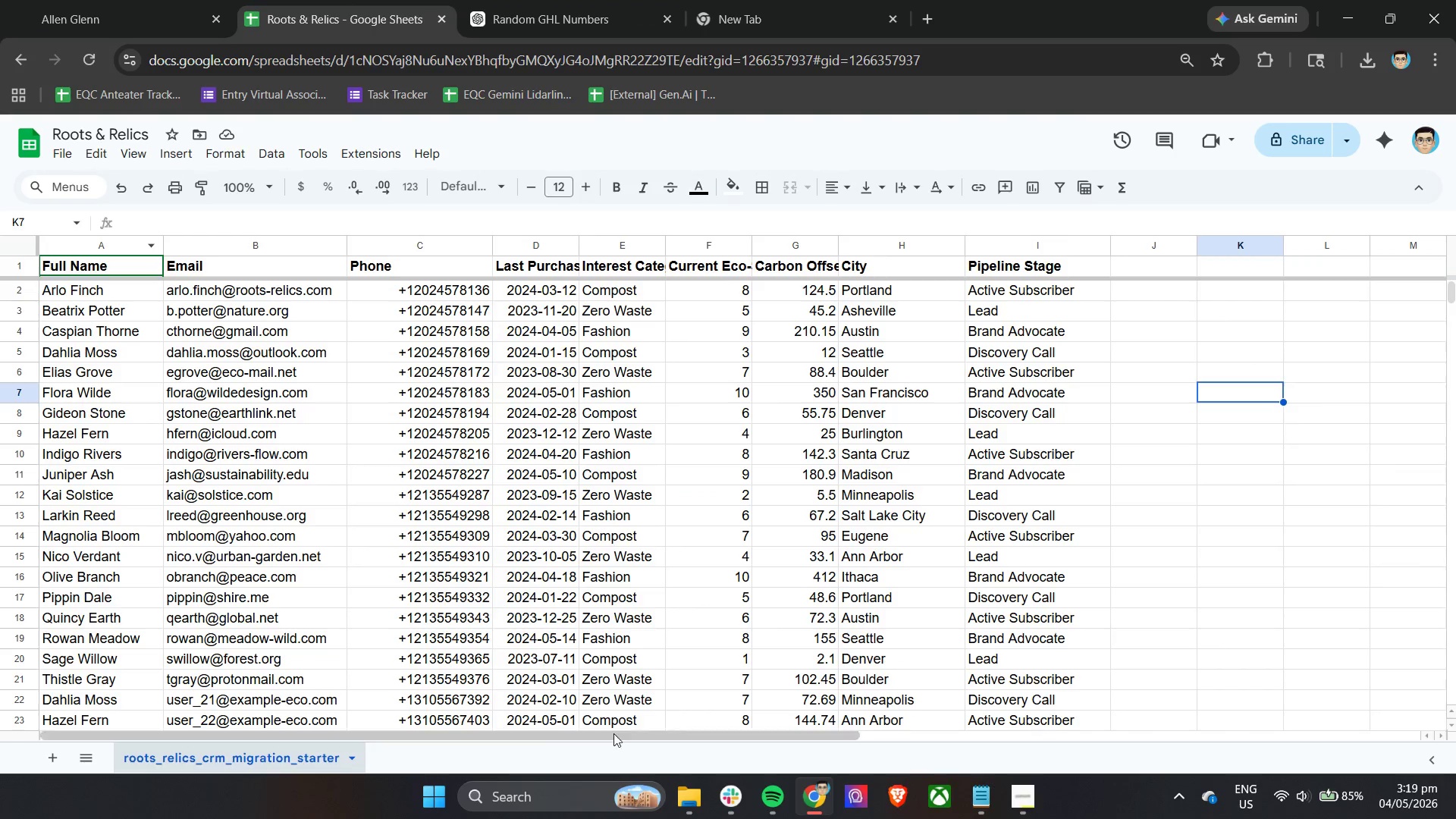 
left_click([685, 799])
 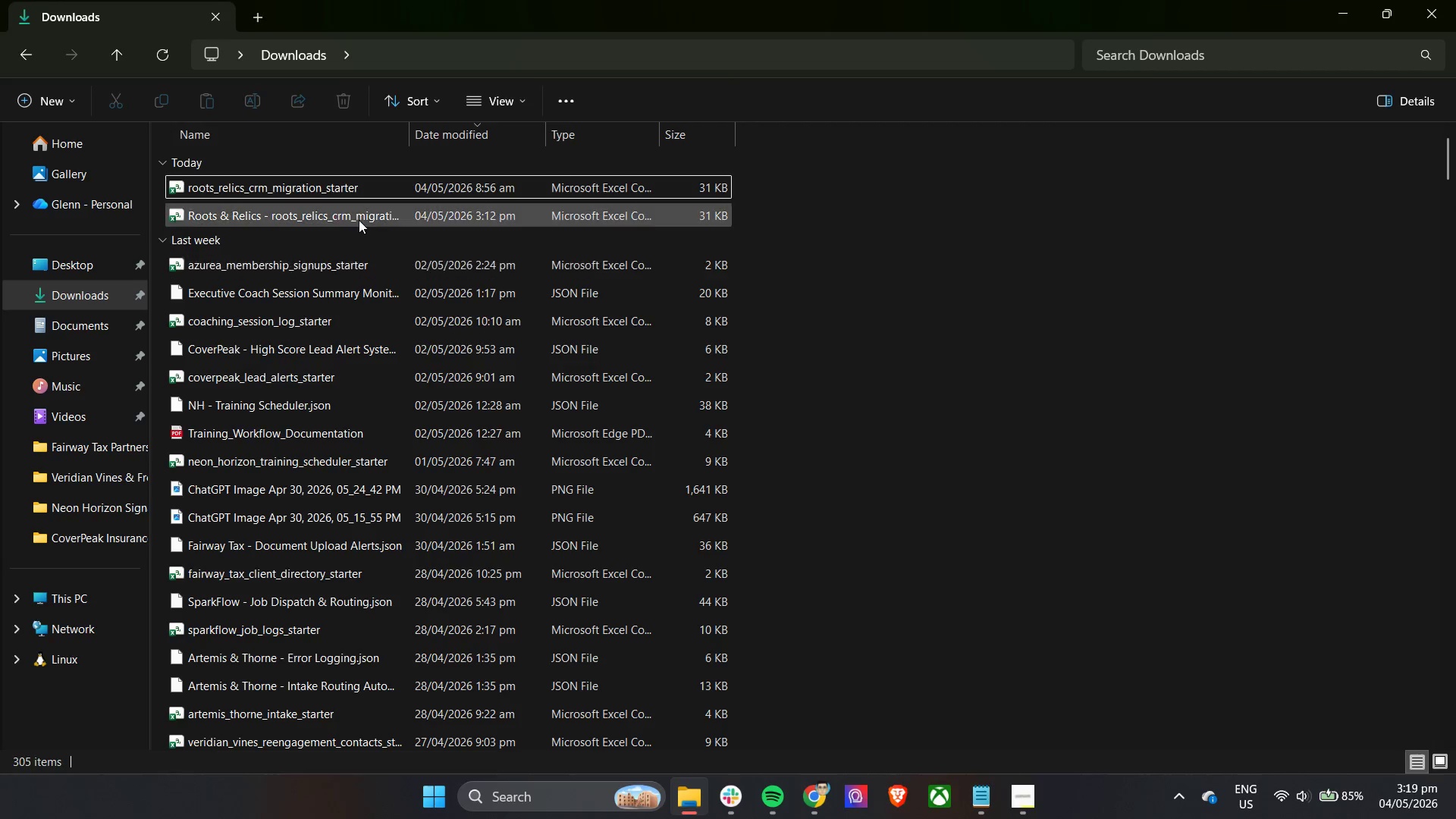 
left_click([352, 221])
 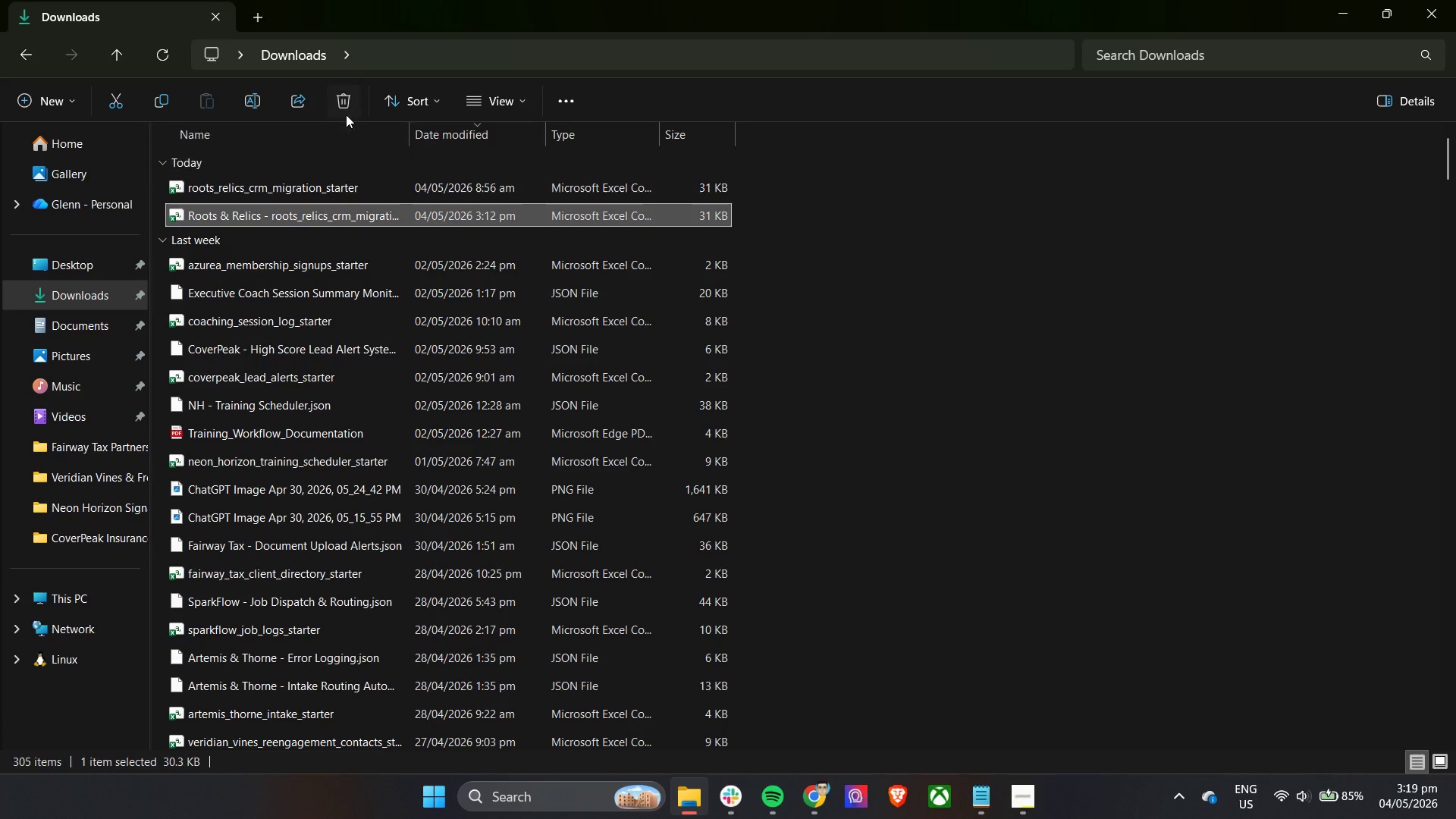 
left_click([346, 110])
 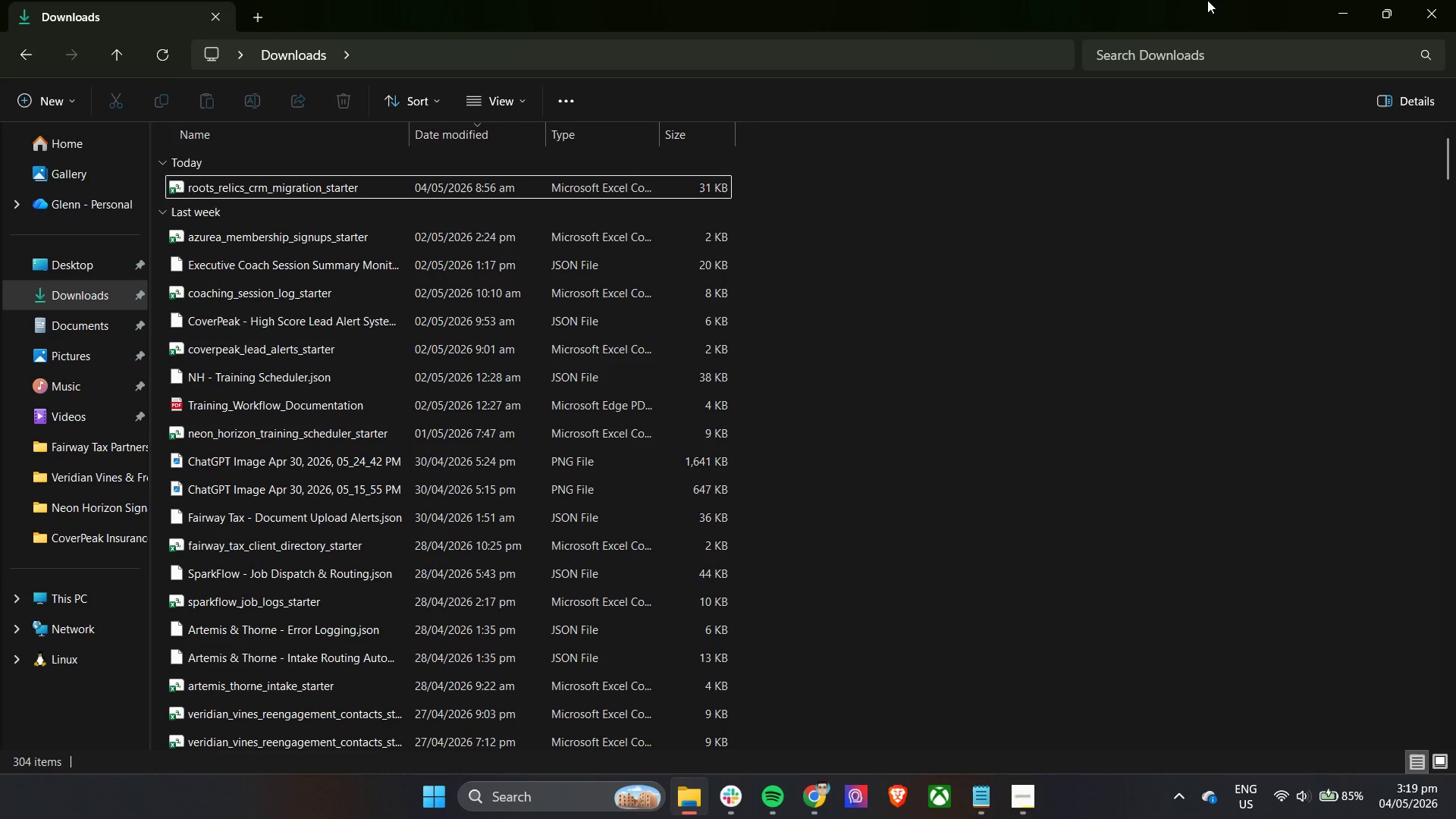 
left_click([1335, 15])
 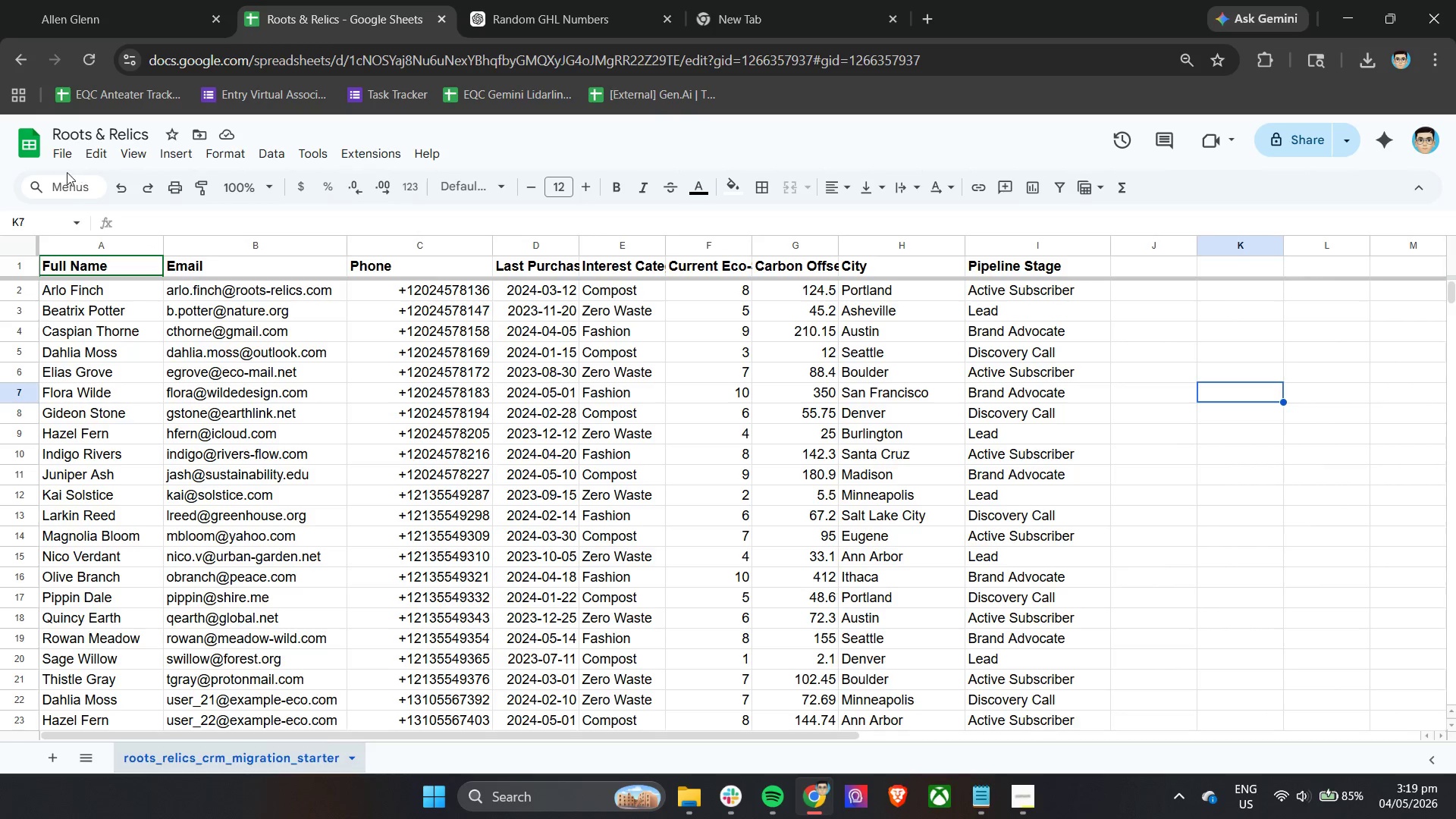 
left_click([61, 152])
 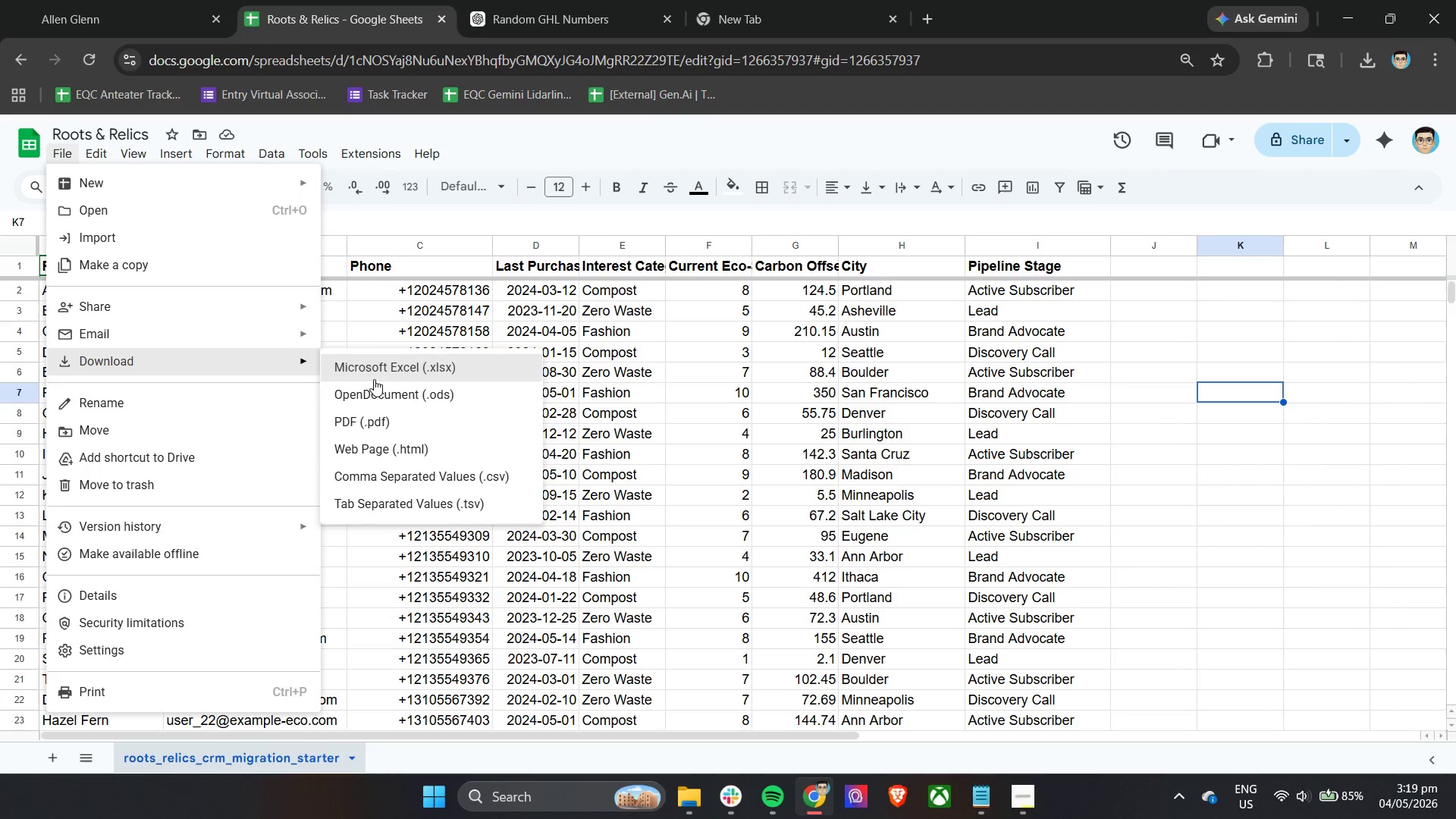 
left_click([381, 471])
 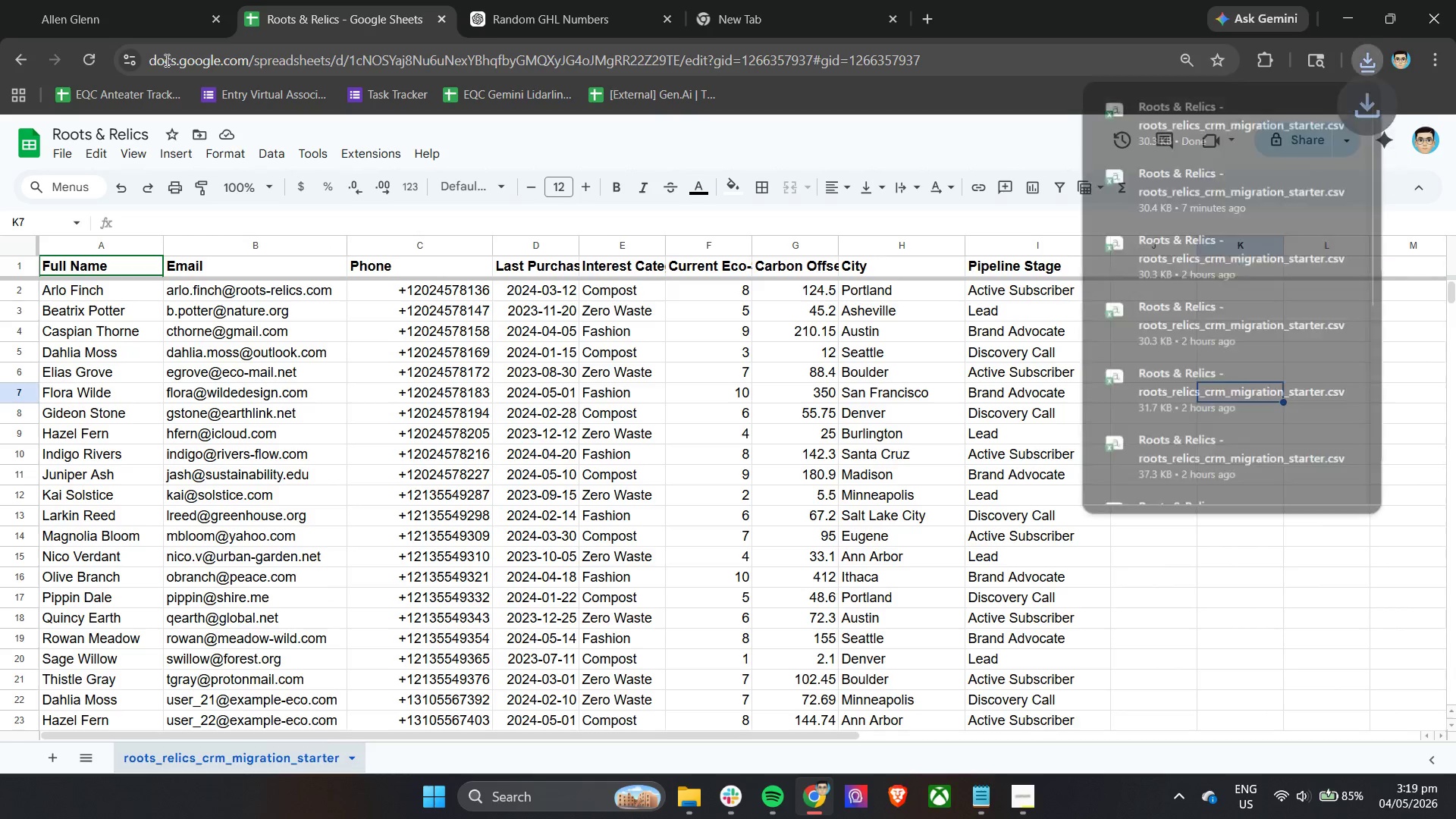 
left_click([102, 0])
 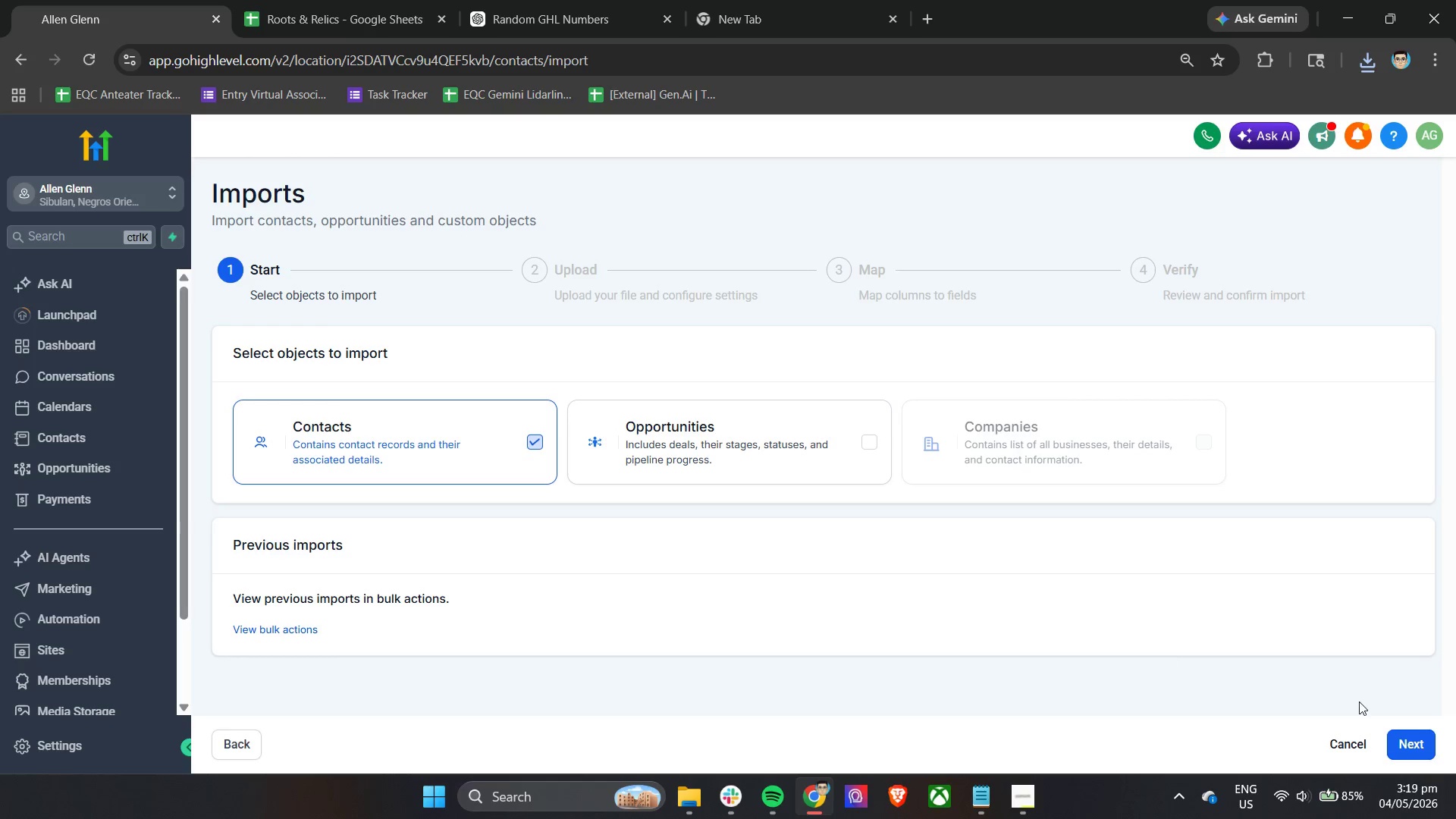 
left_click([1424, 750])
 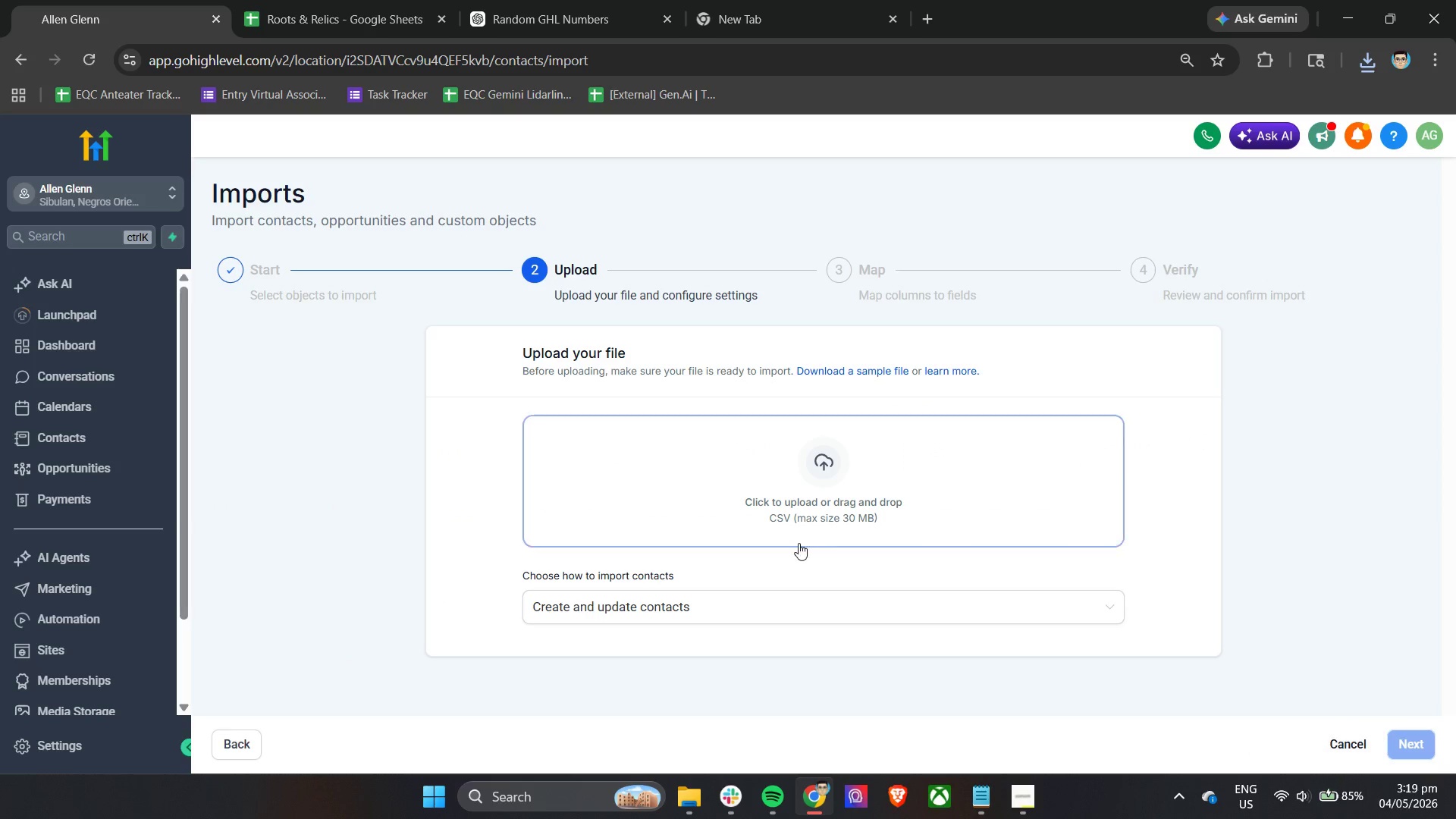 
left_click_drag(start_coordinate=[736, 600], to_coordinate=[730, 603])
 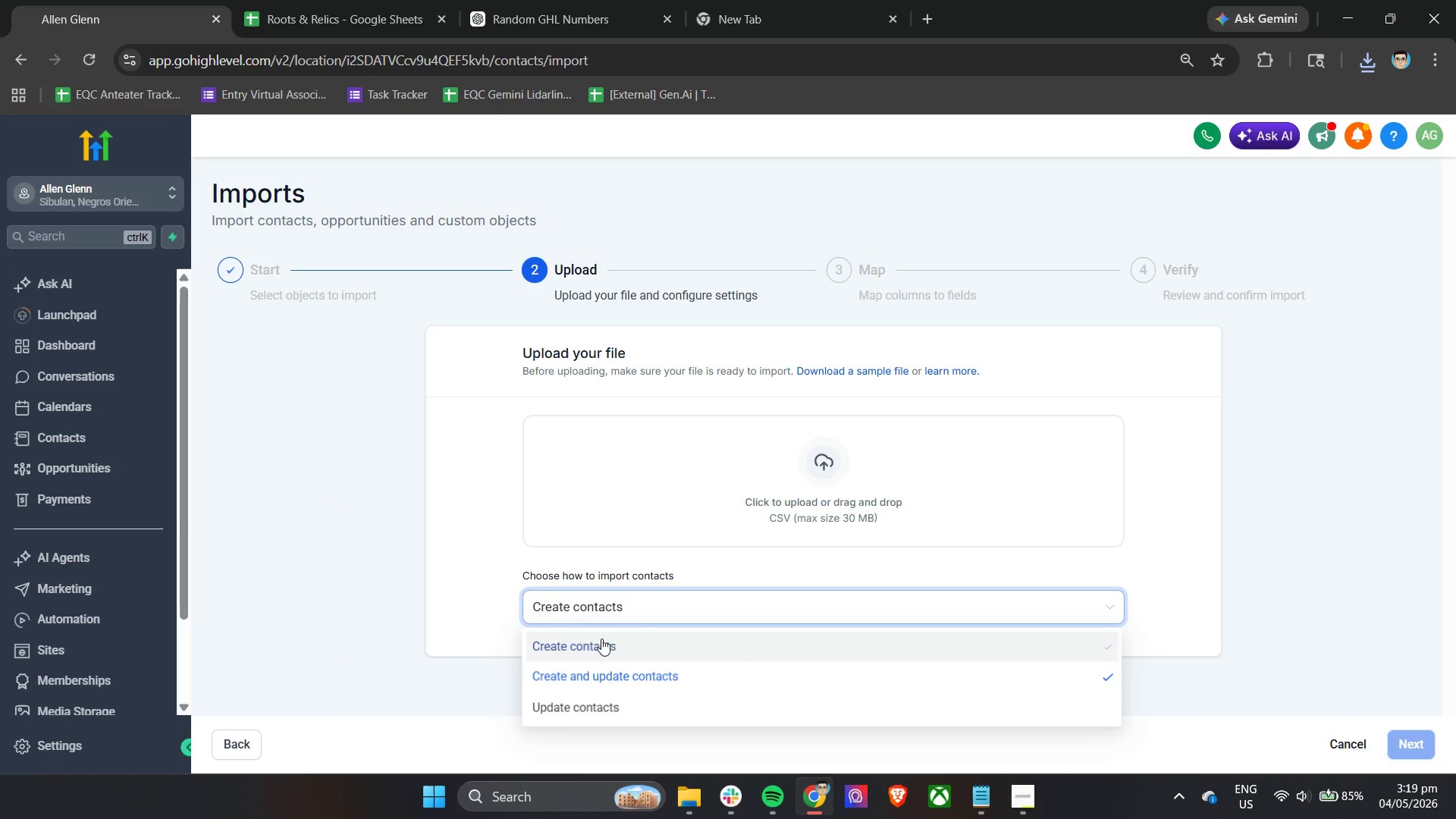 
double_click([696, 464])
 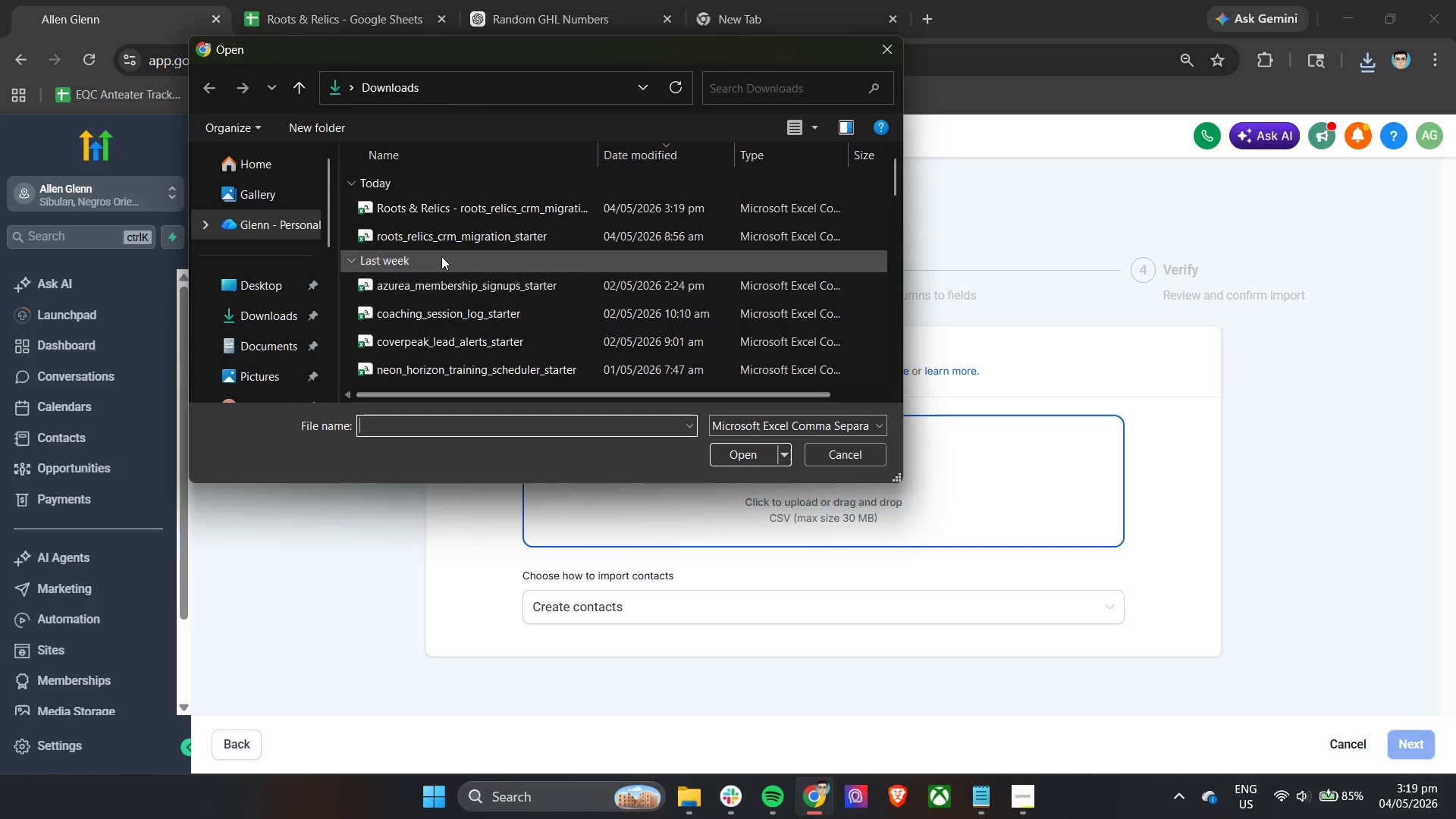 
left_click([447, 205])
 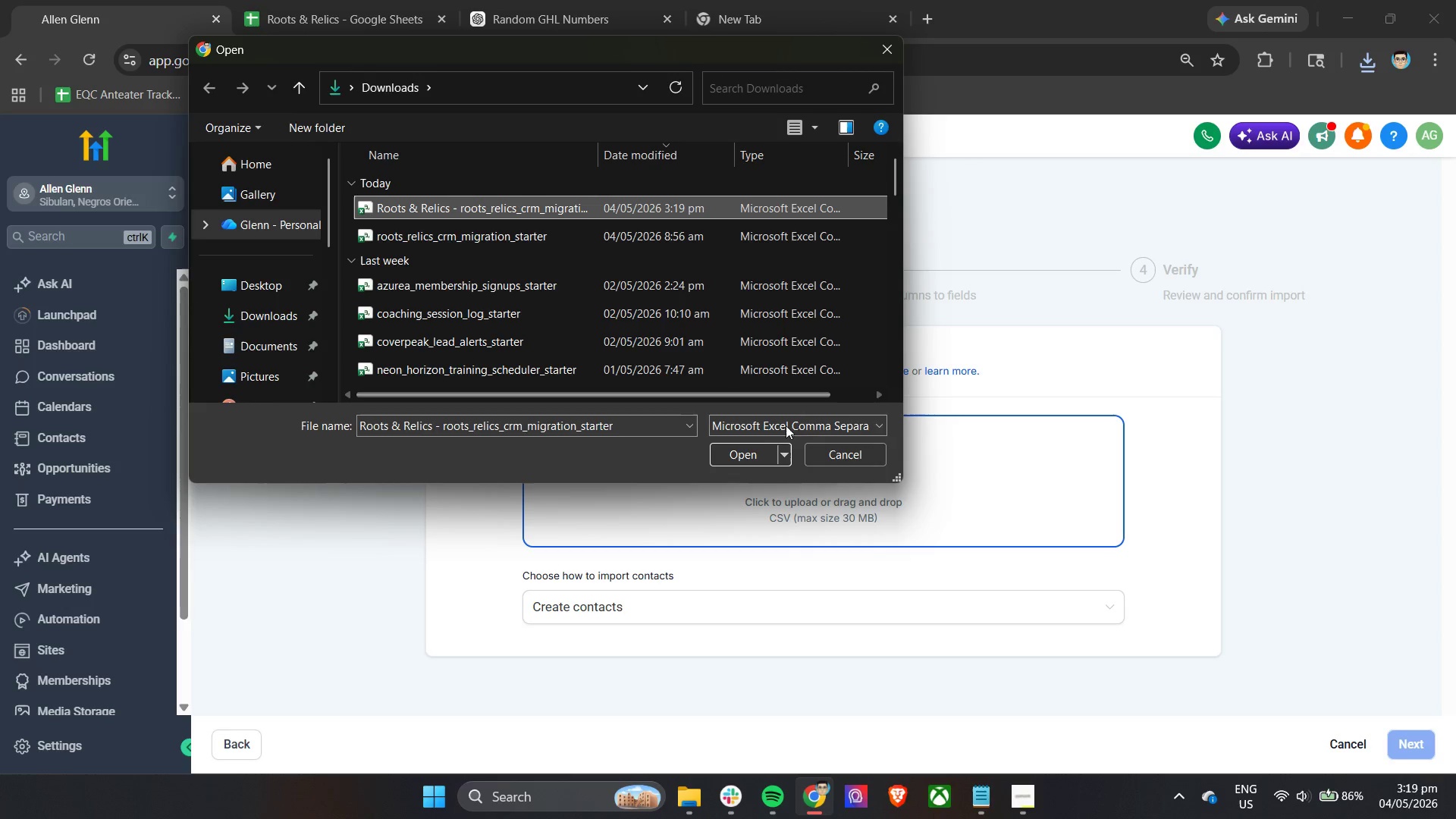 
left_click([752, 453])
 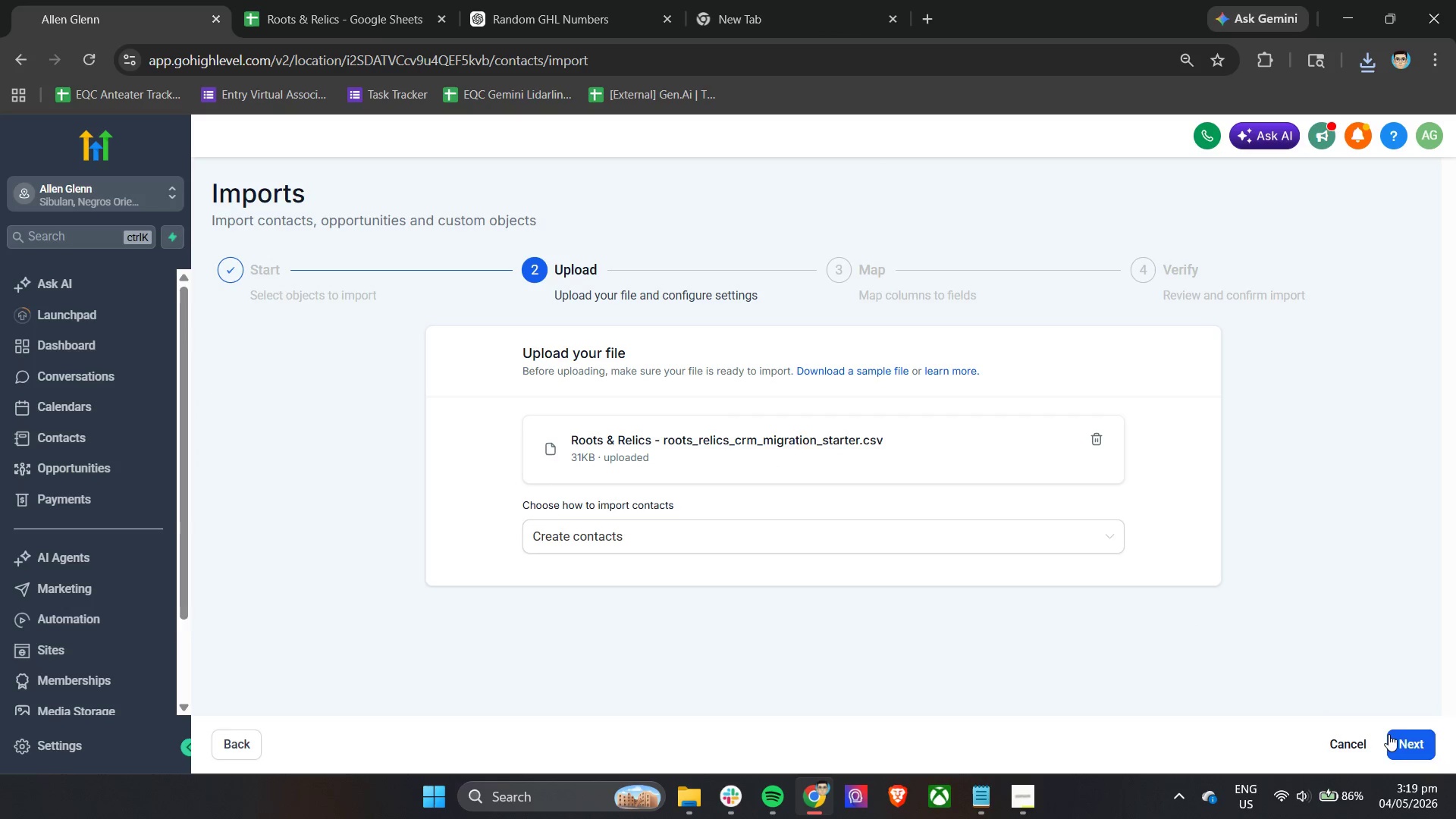 
left_click([1397, 744])
 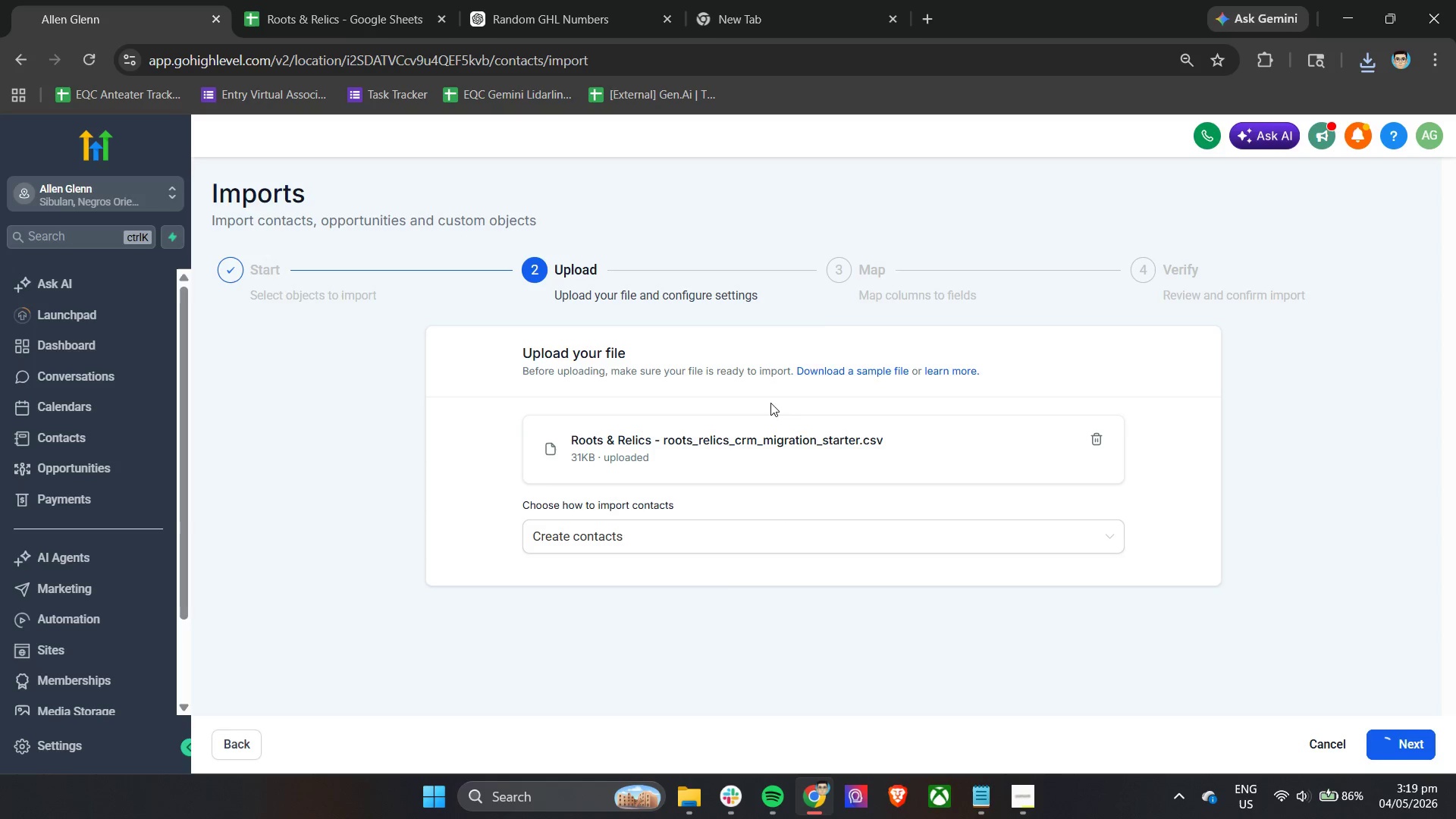 
wait(6.81)
 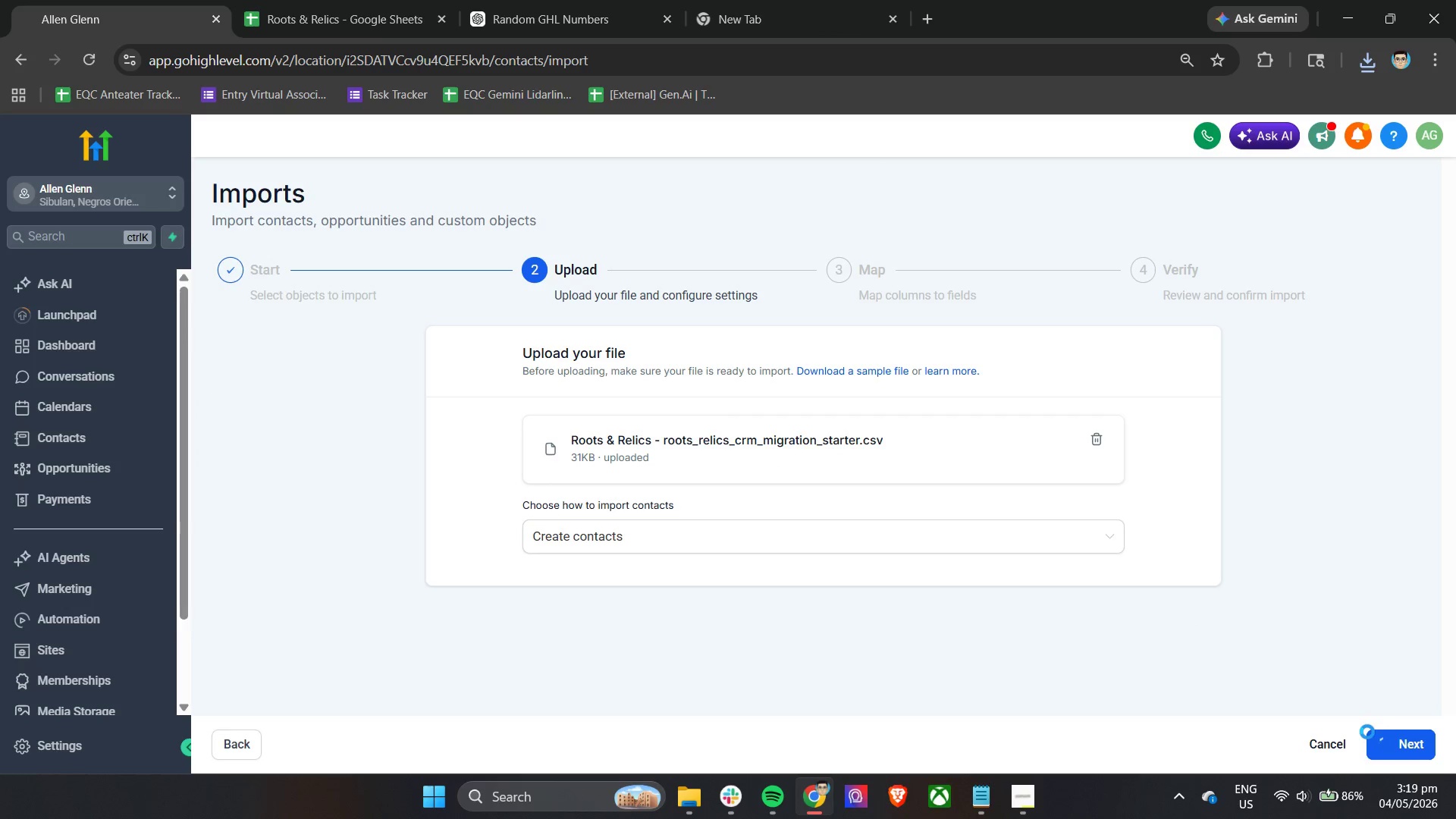 
scroll: coordinate [849, 454], scroll_direction: down, amount: 5.0
 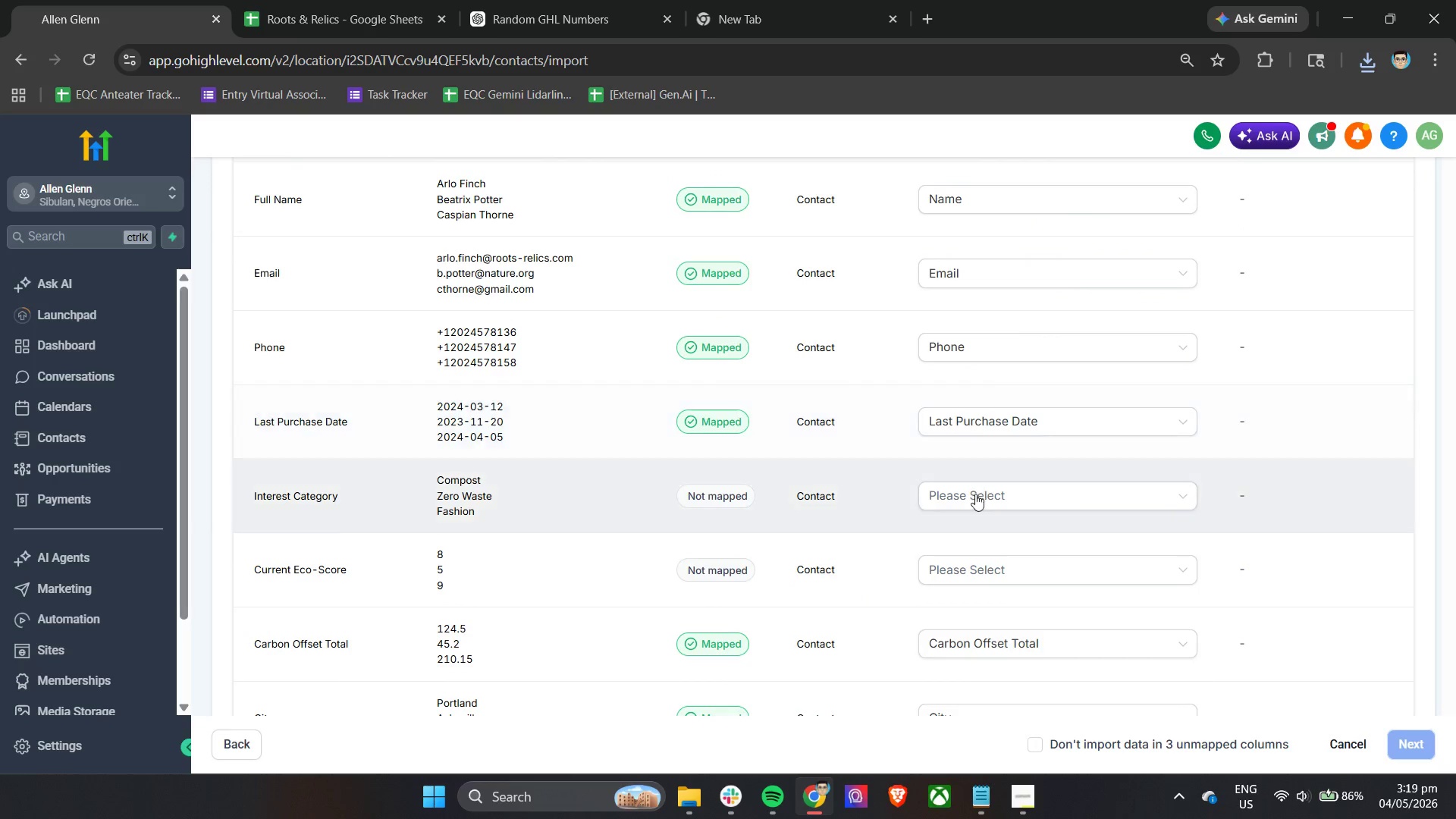 
left_click([974, 497])
 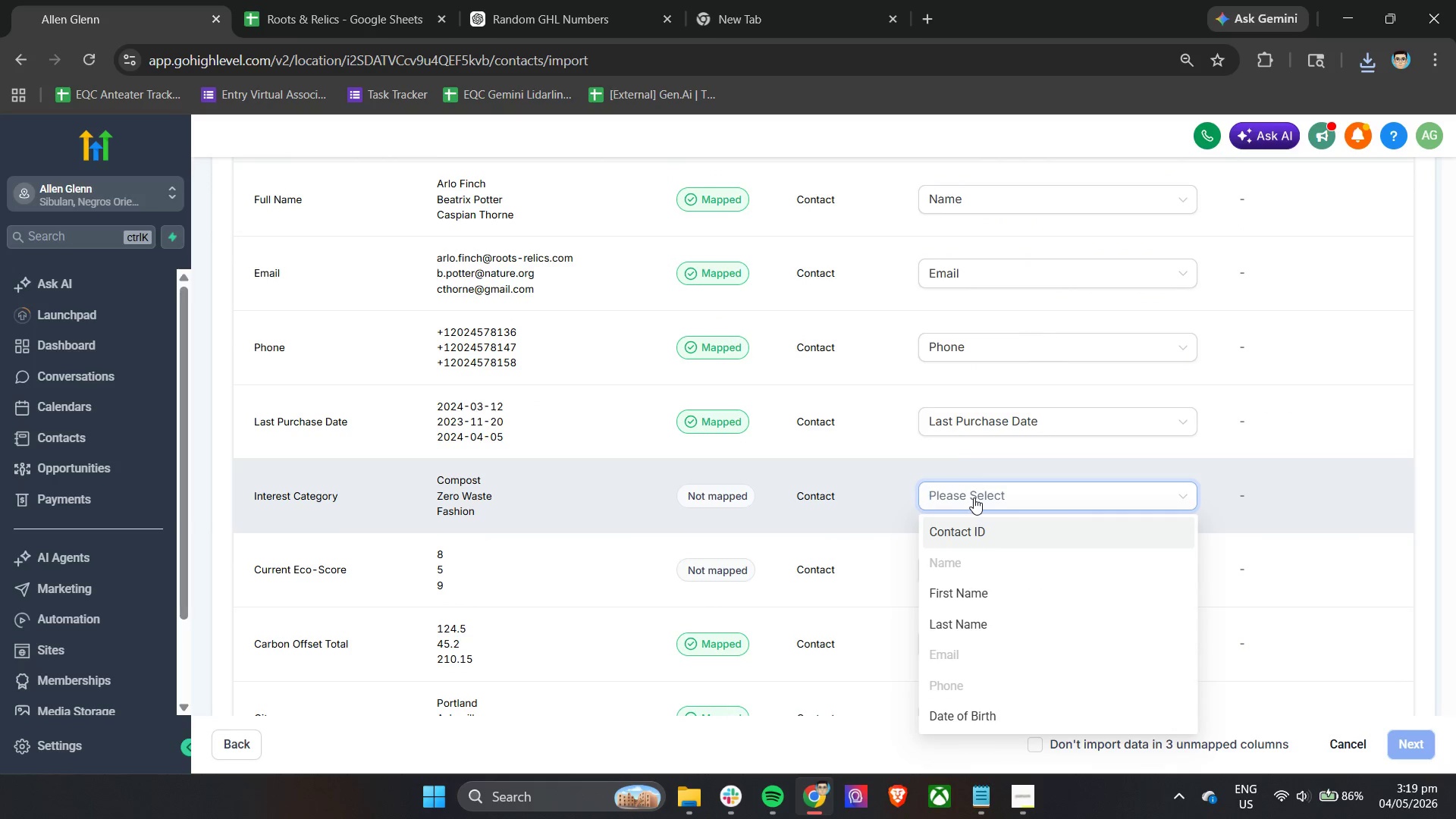 
type(int)
 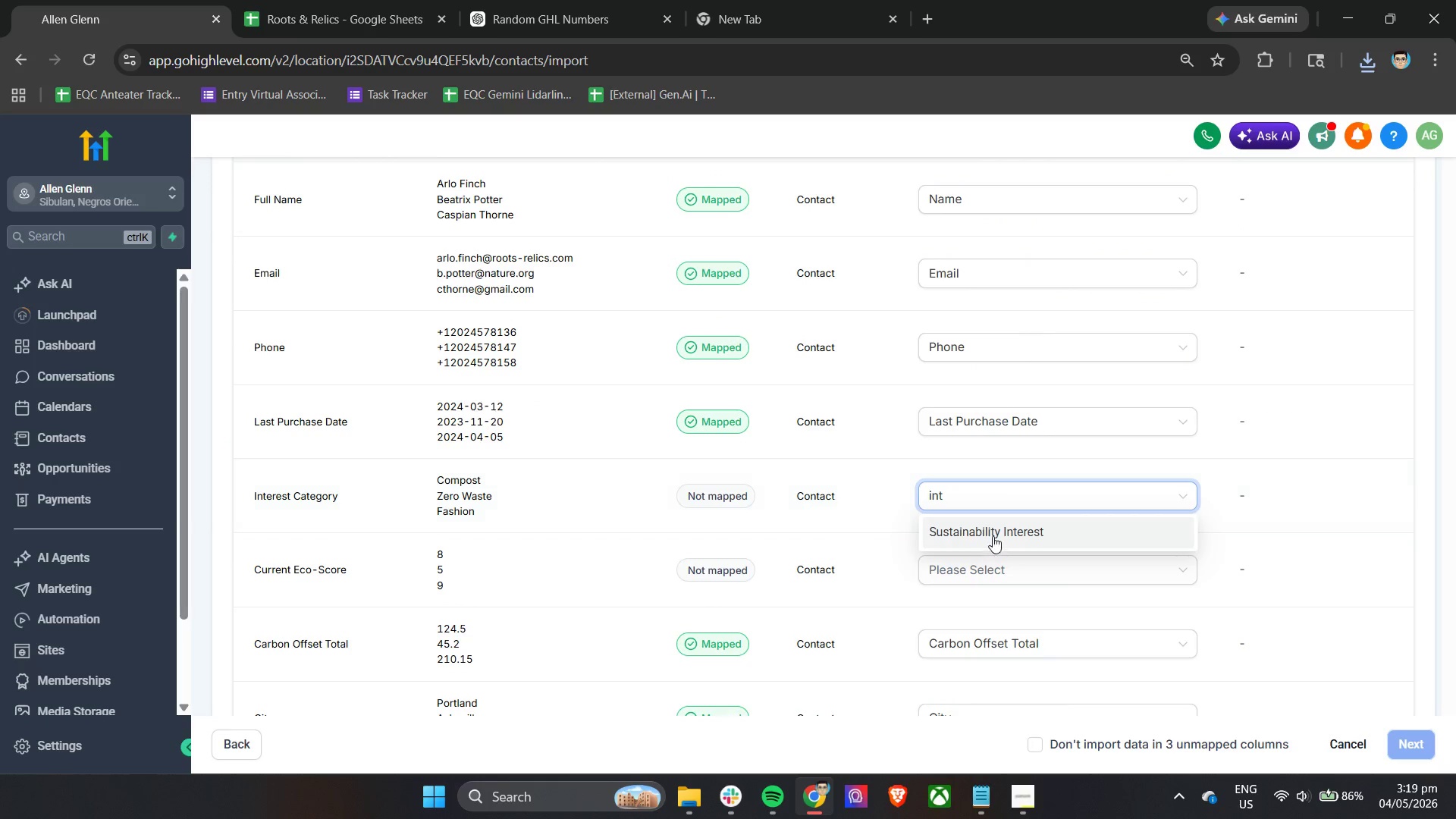 
double_click([972, 579])
 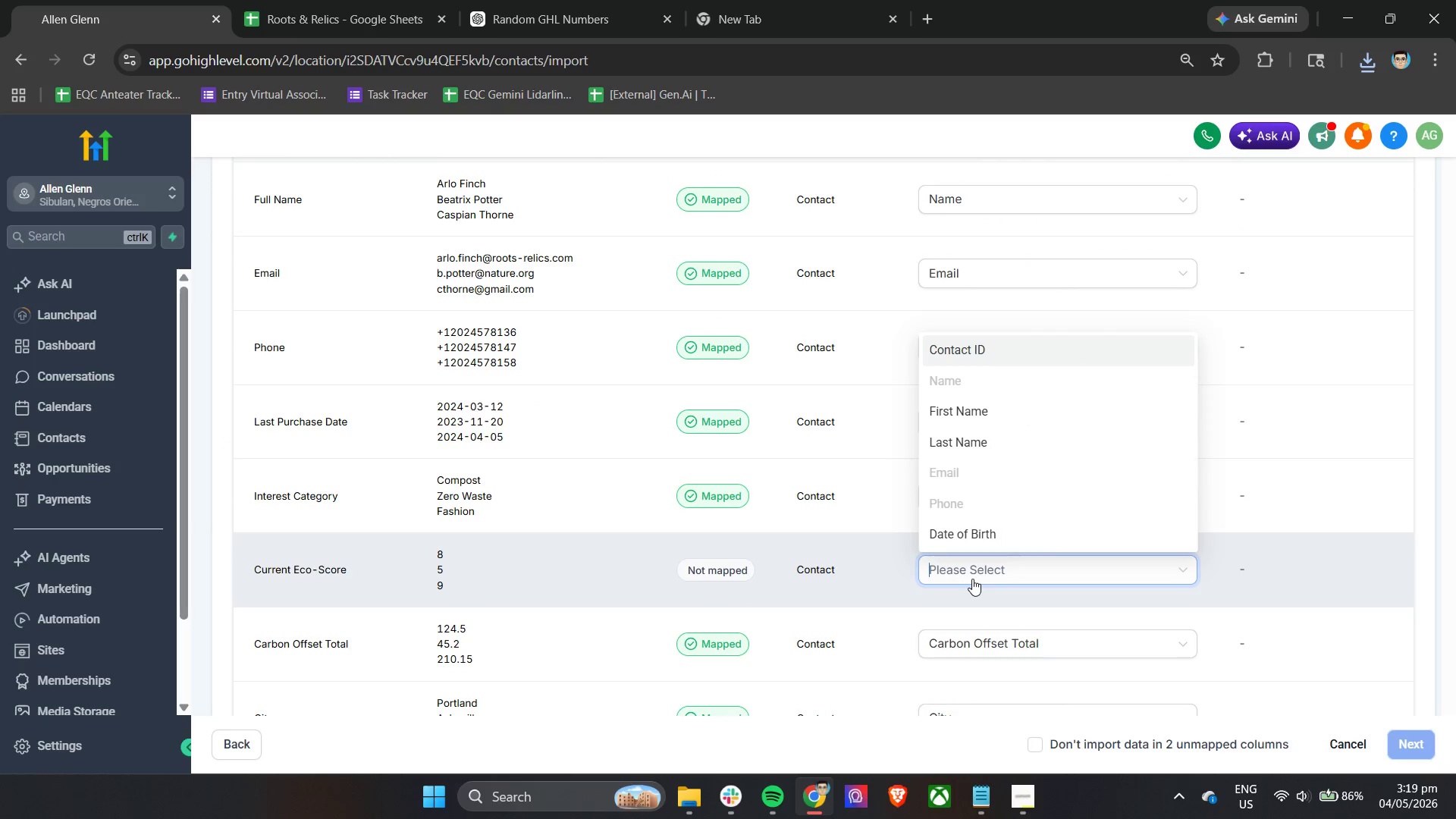 
type(ec)
 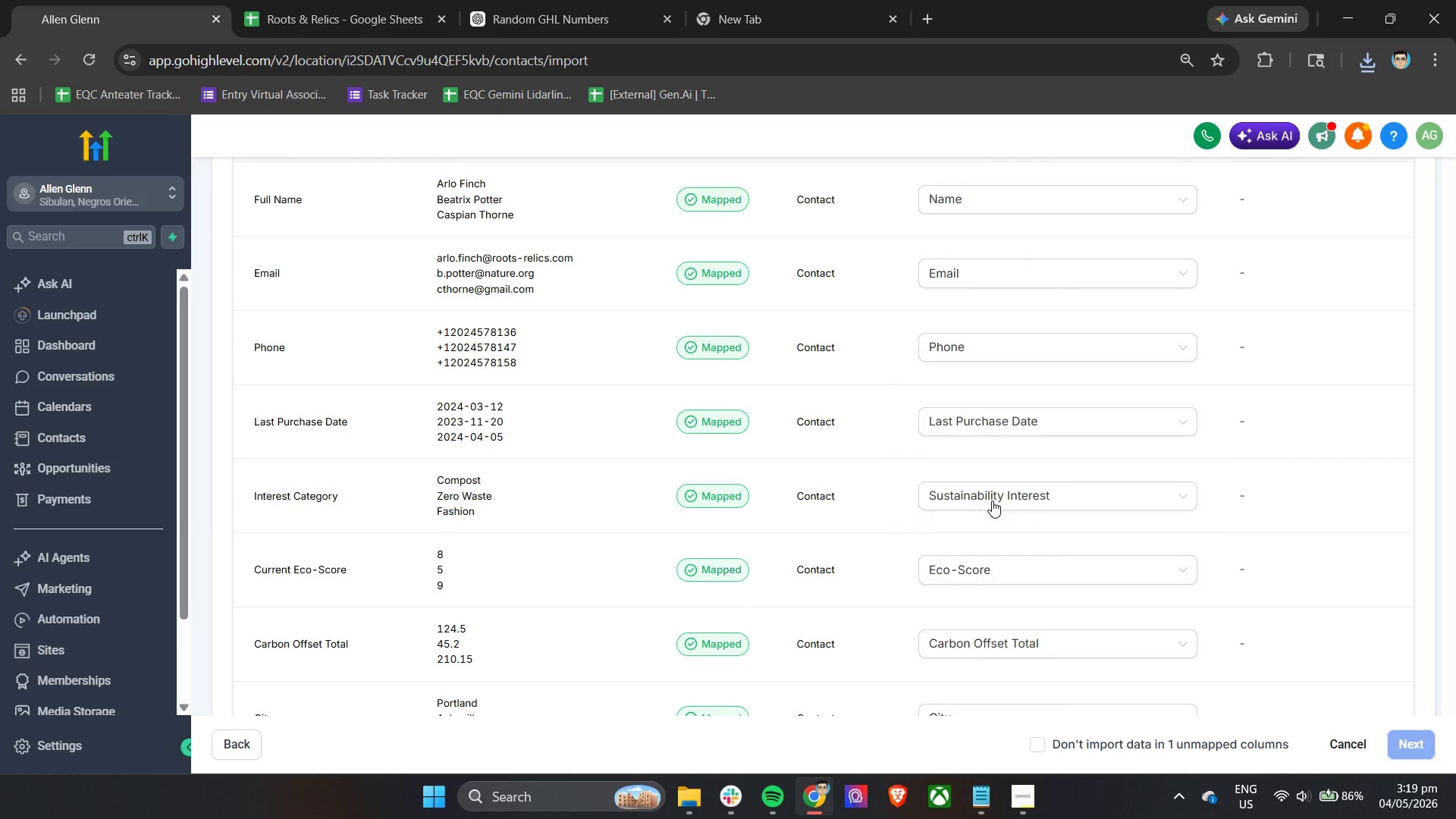 
scroll: coordinate [1003, 577], scroll_direction: down, amount: 4.0
 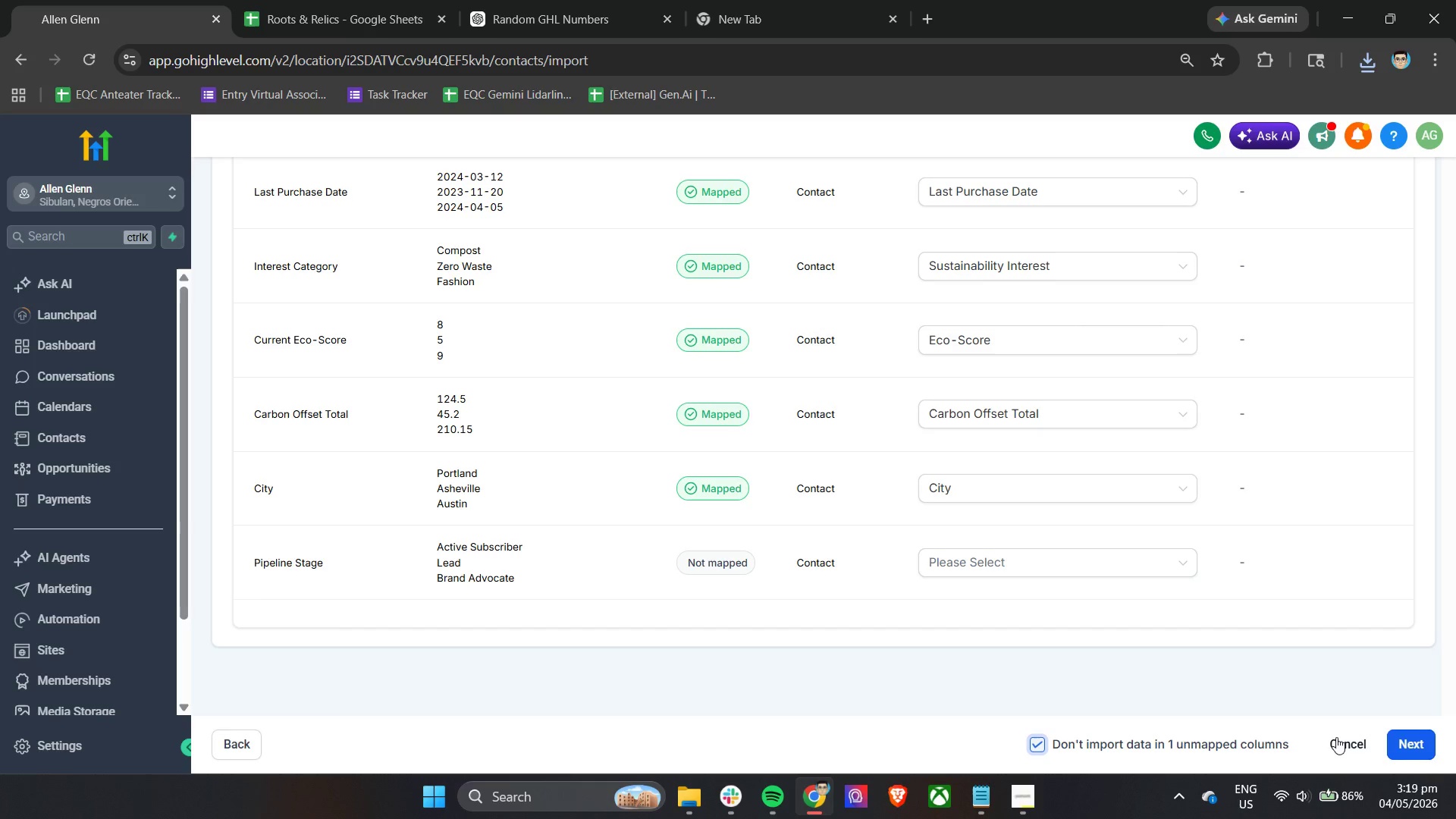 
left_click([1404, 747])
 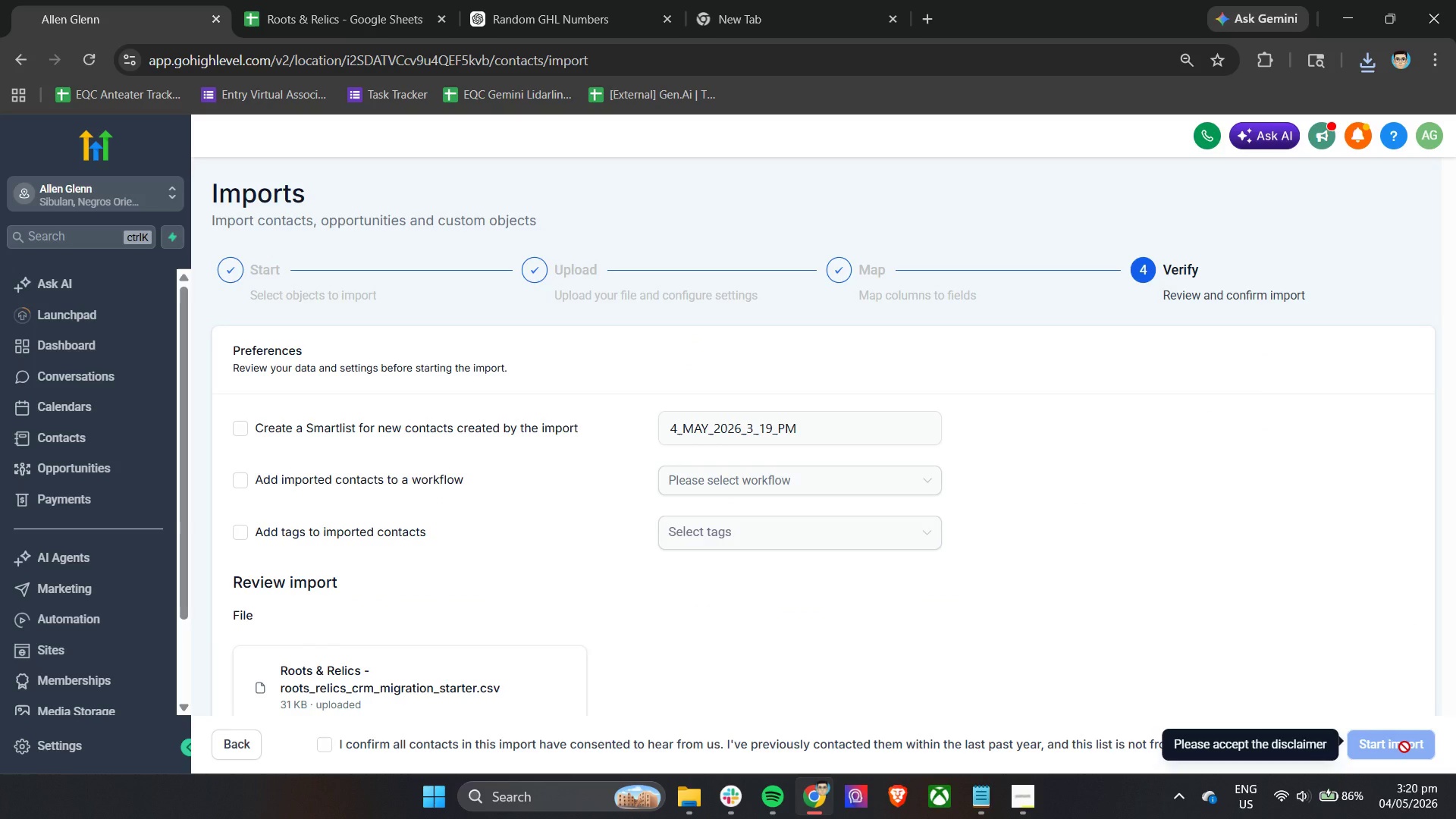 
wait(7.62)
 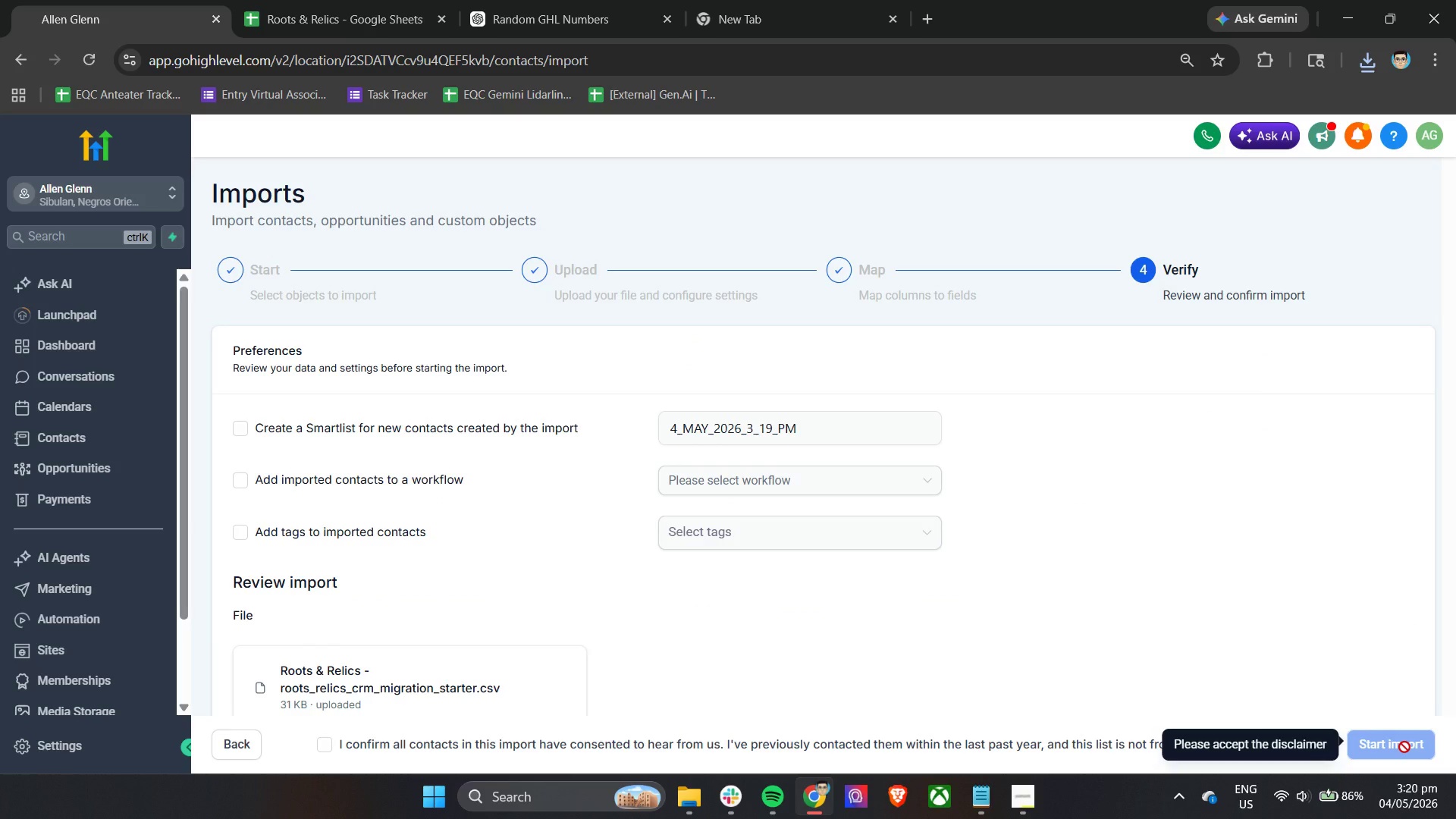 
left_click([341, 429])
 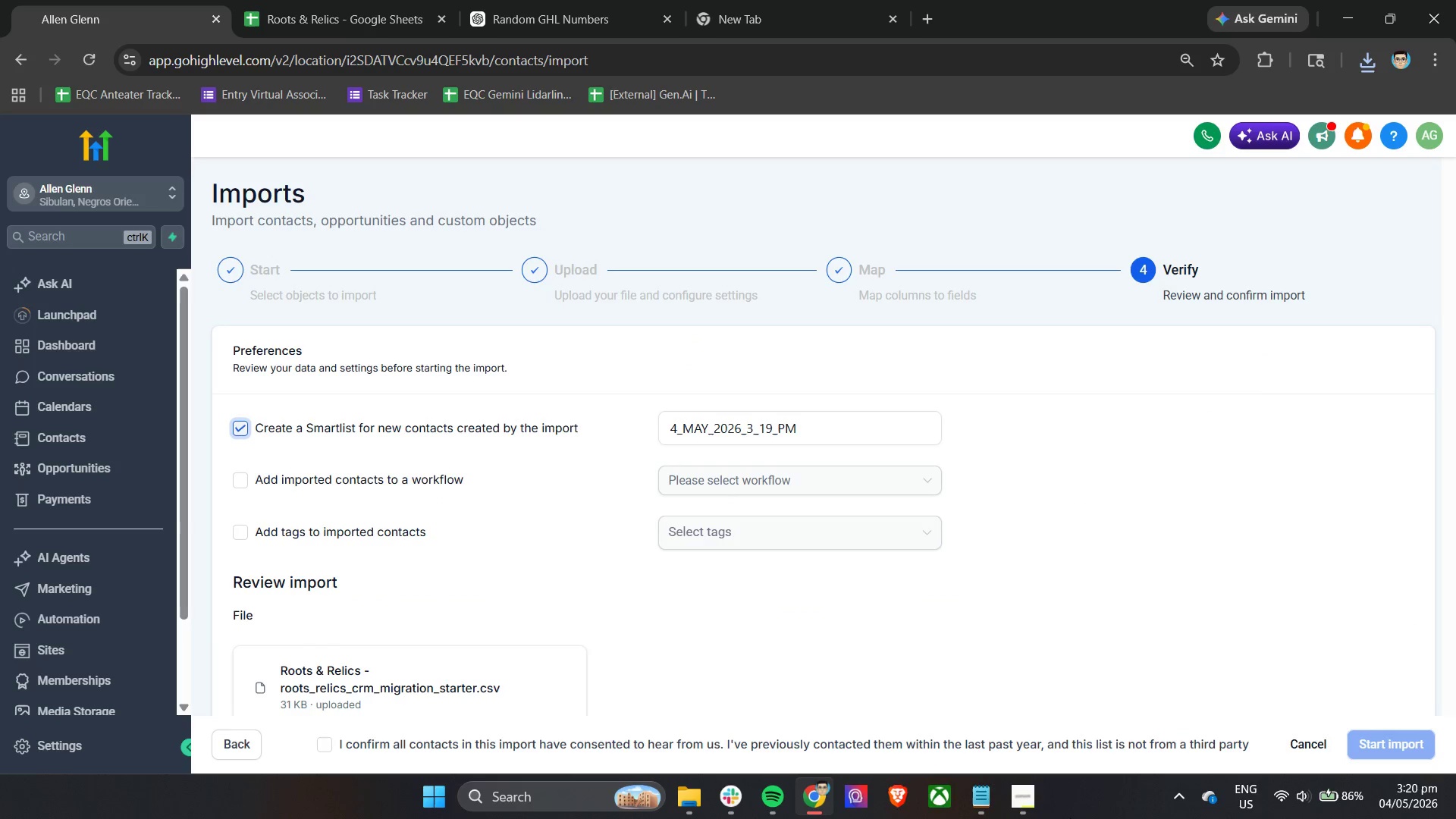 
left_click([1012, 805])